 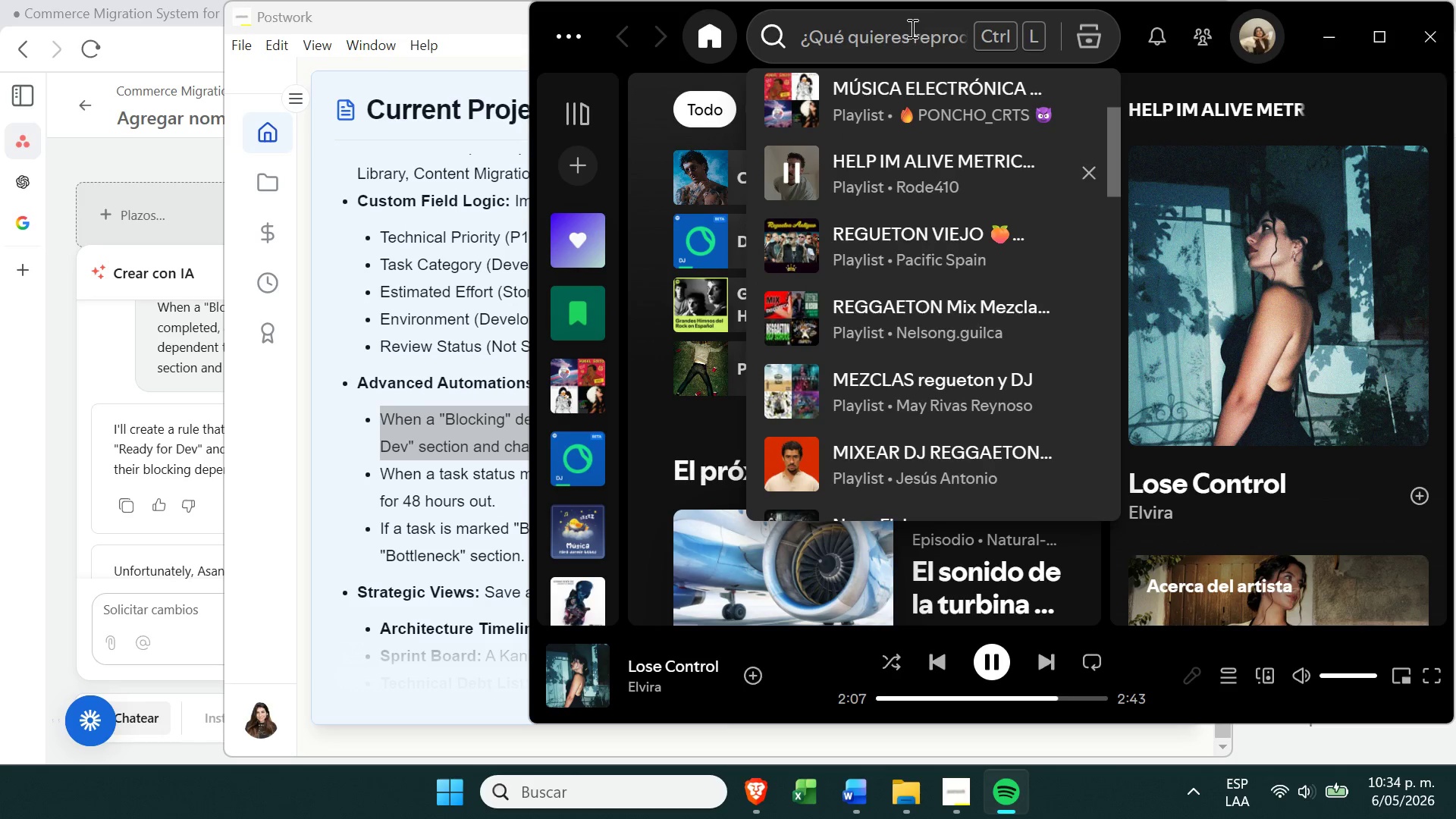 
left_click([880, 37])
 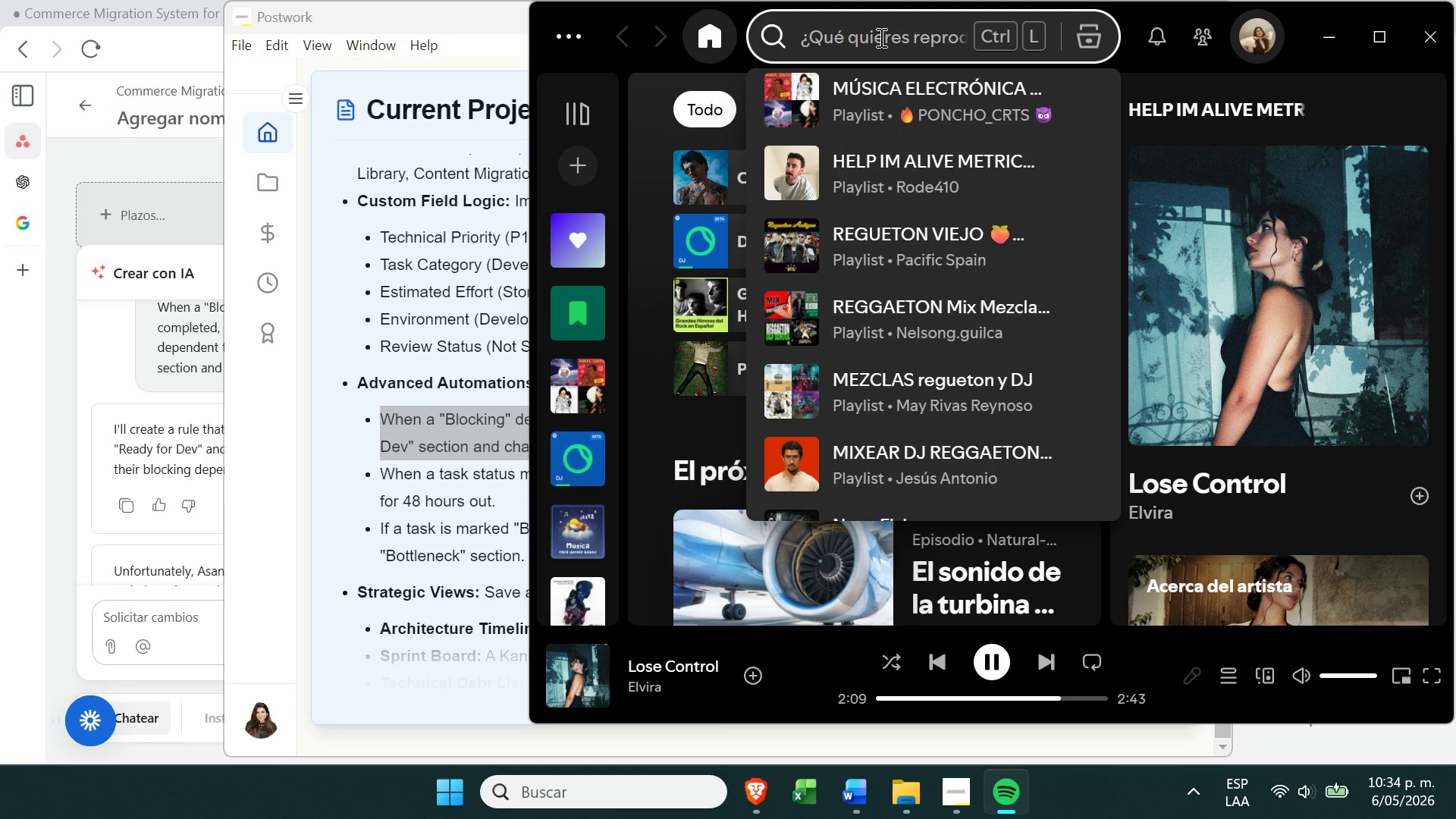 
type(electronica )
 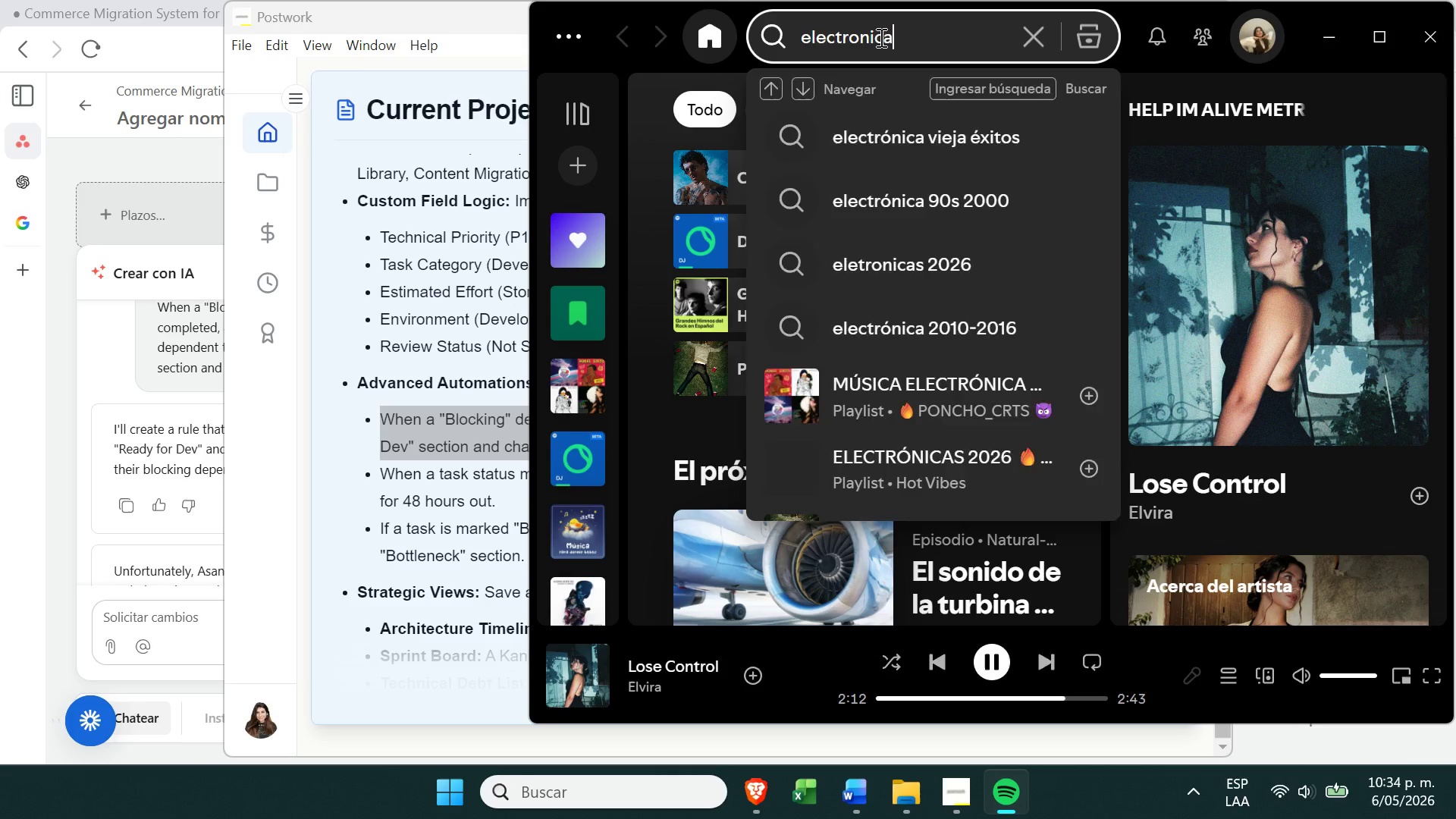 
key(Enter)
 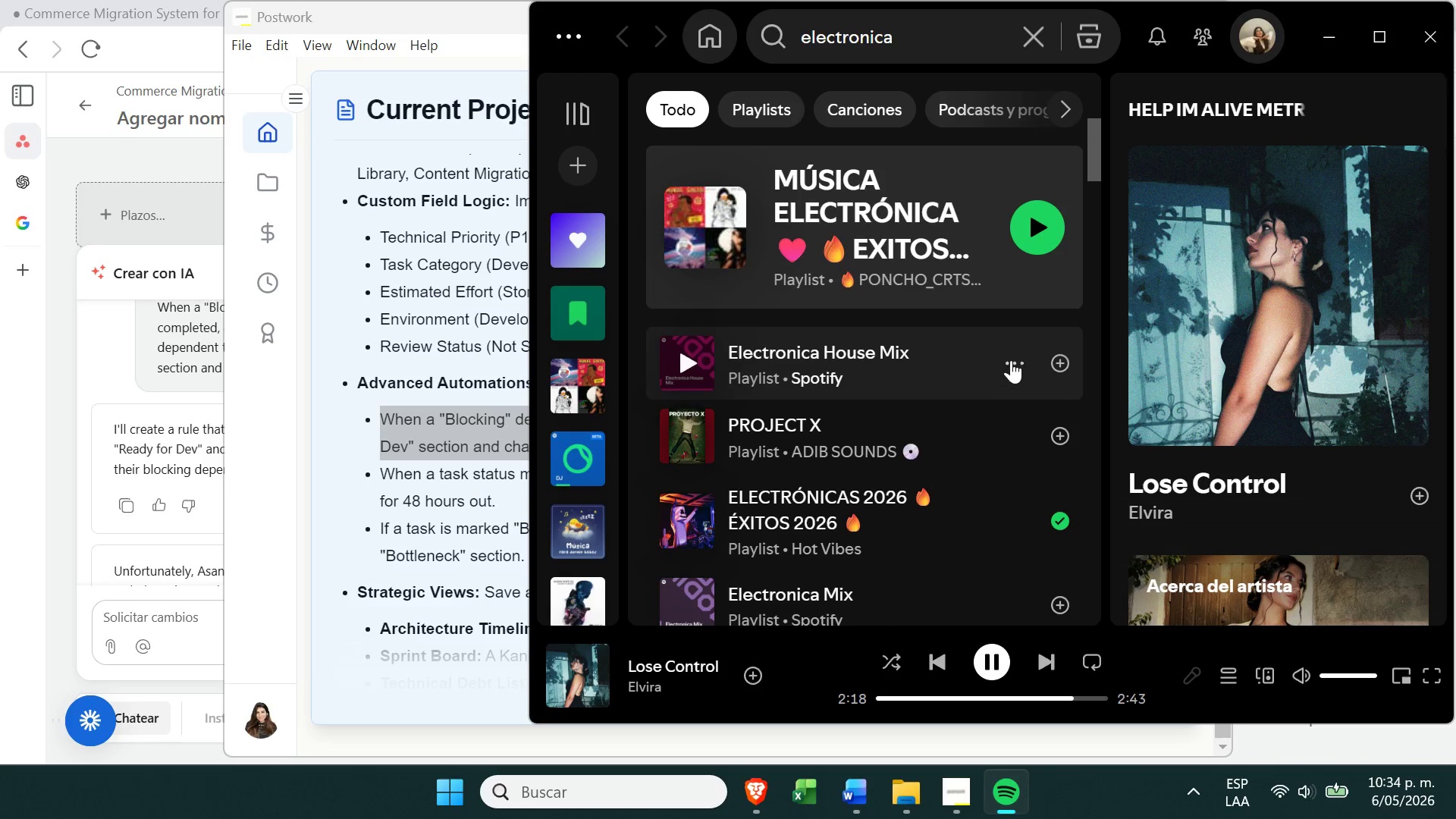 
wait(7.39)
 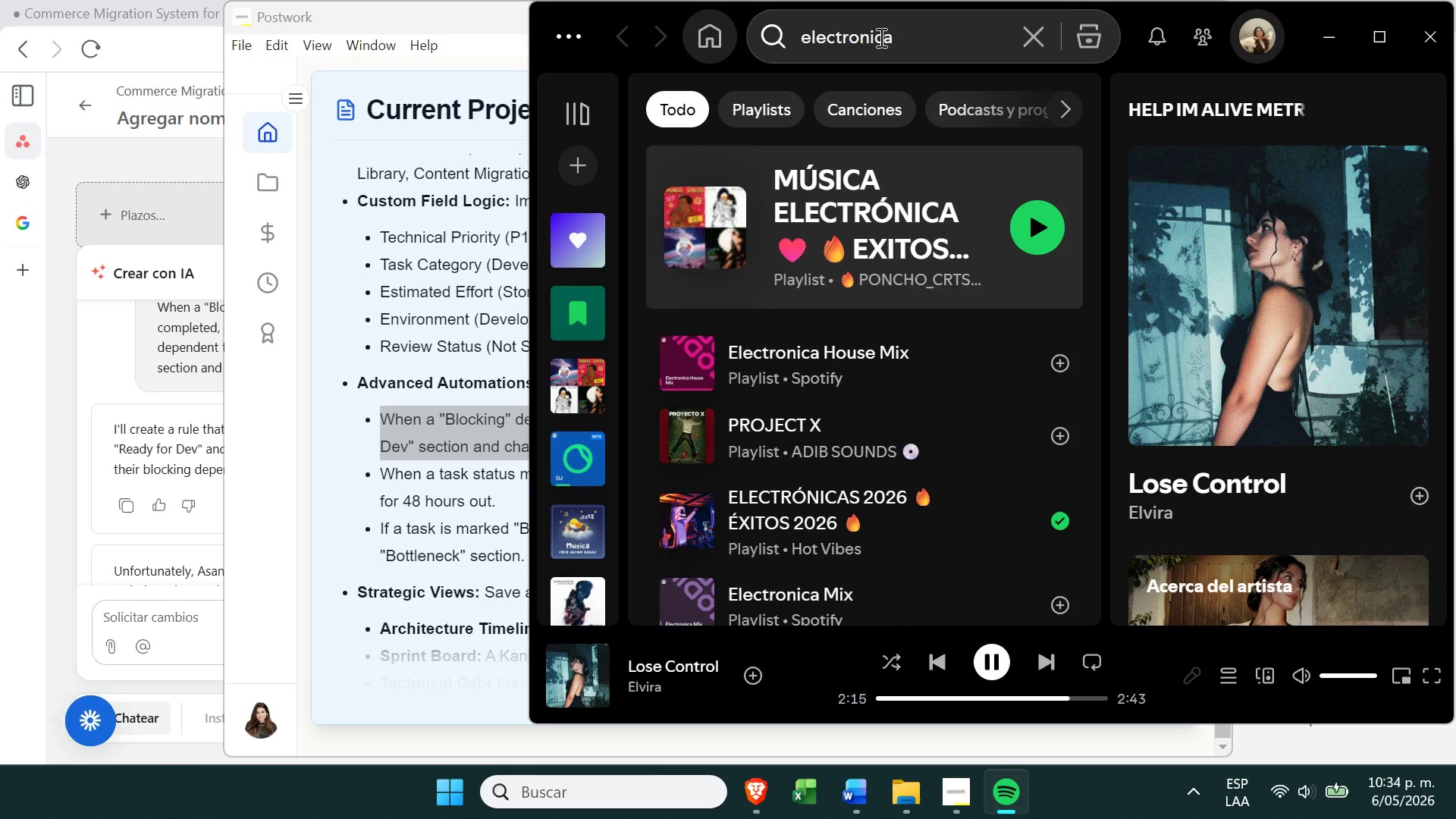 
left_click([693, 596])
 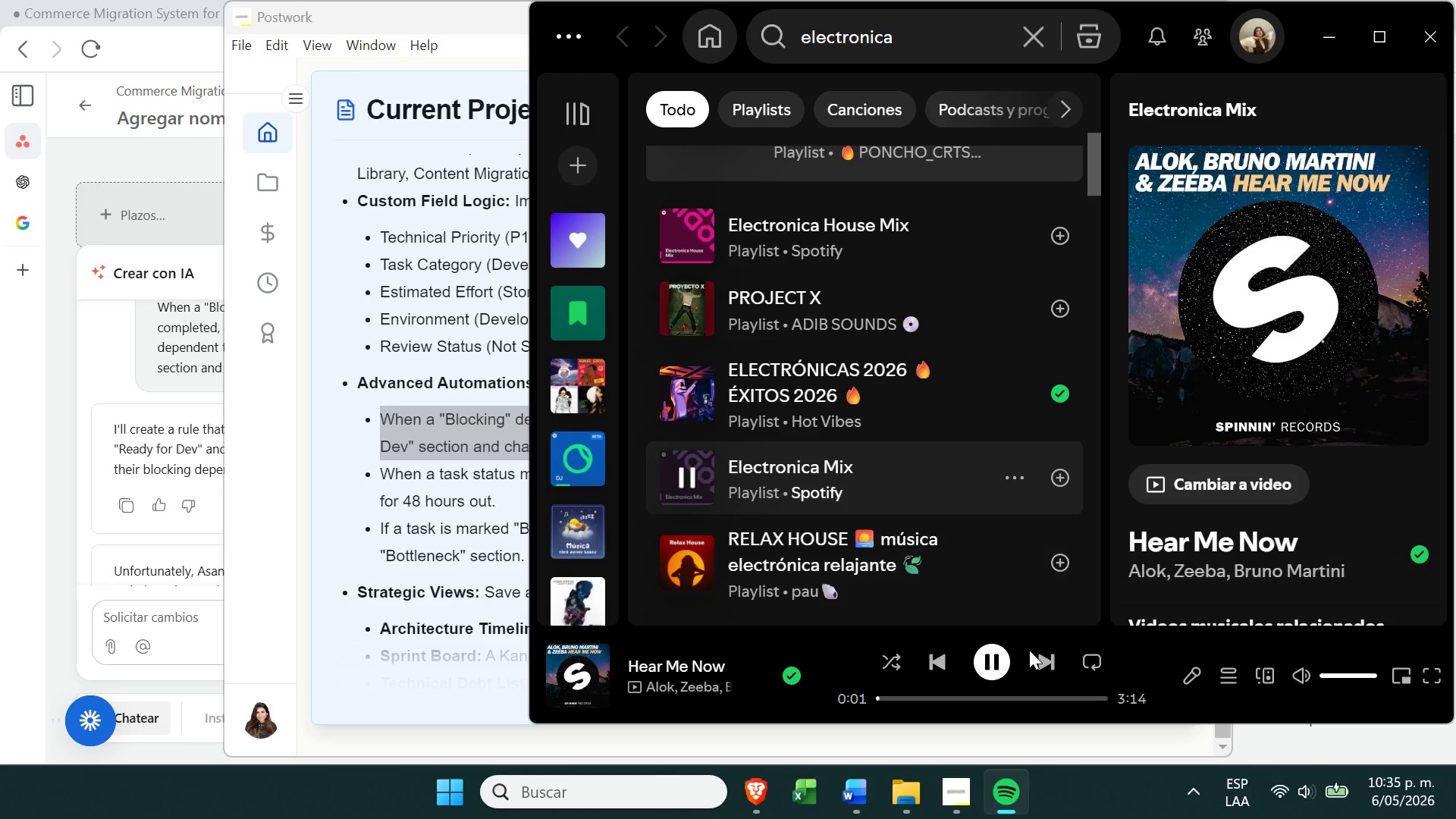 
left_click([1321, 18])